 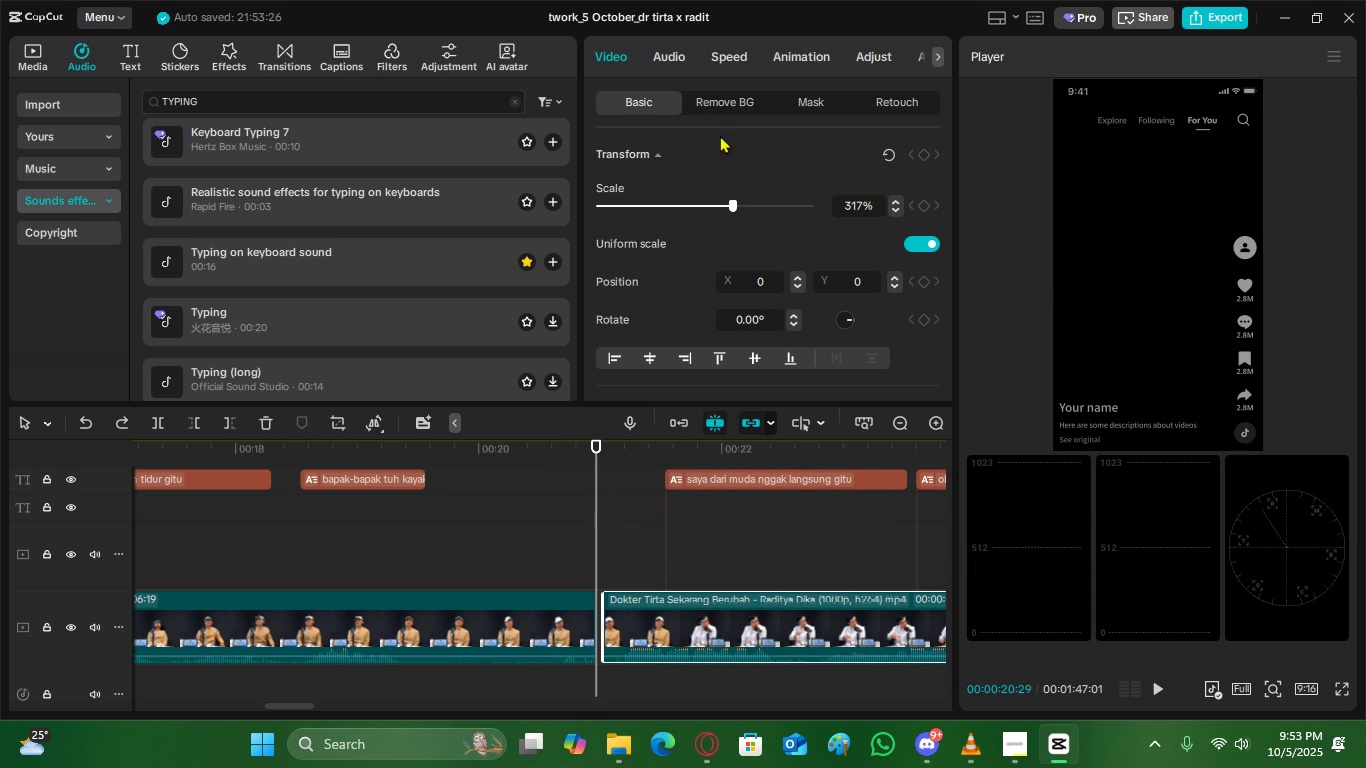 
double_click([893, 428])
 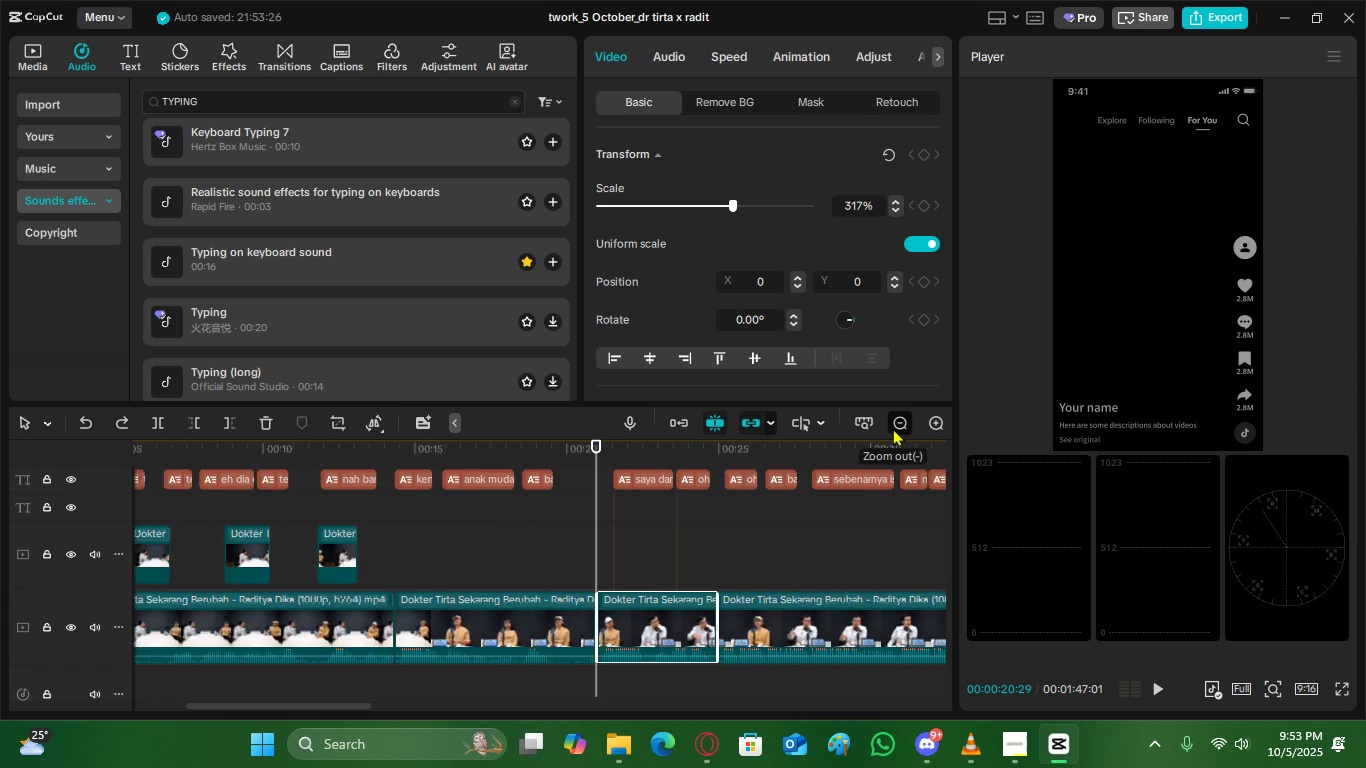 
triple_click([893, 428])
 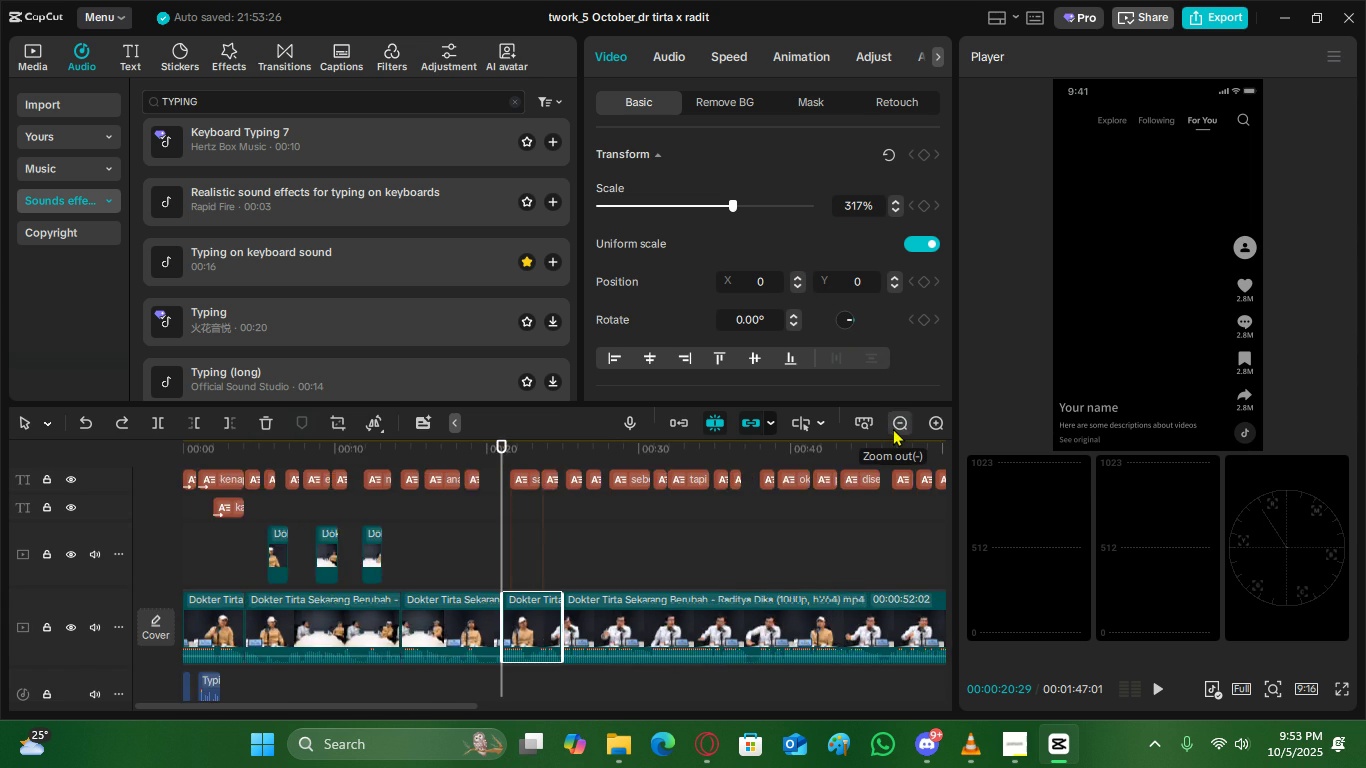 
triple_click([893, 428])
 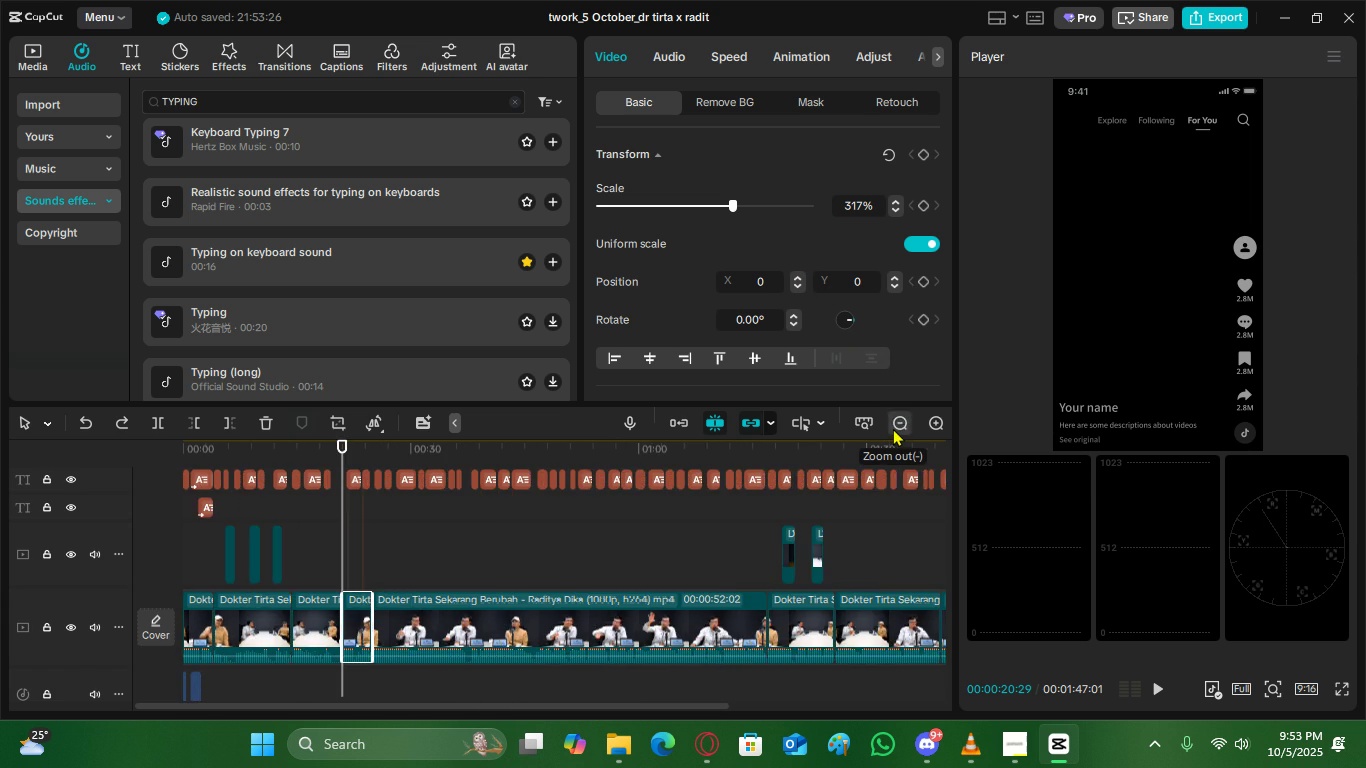 
left_click([893, 428])
 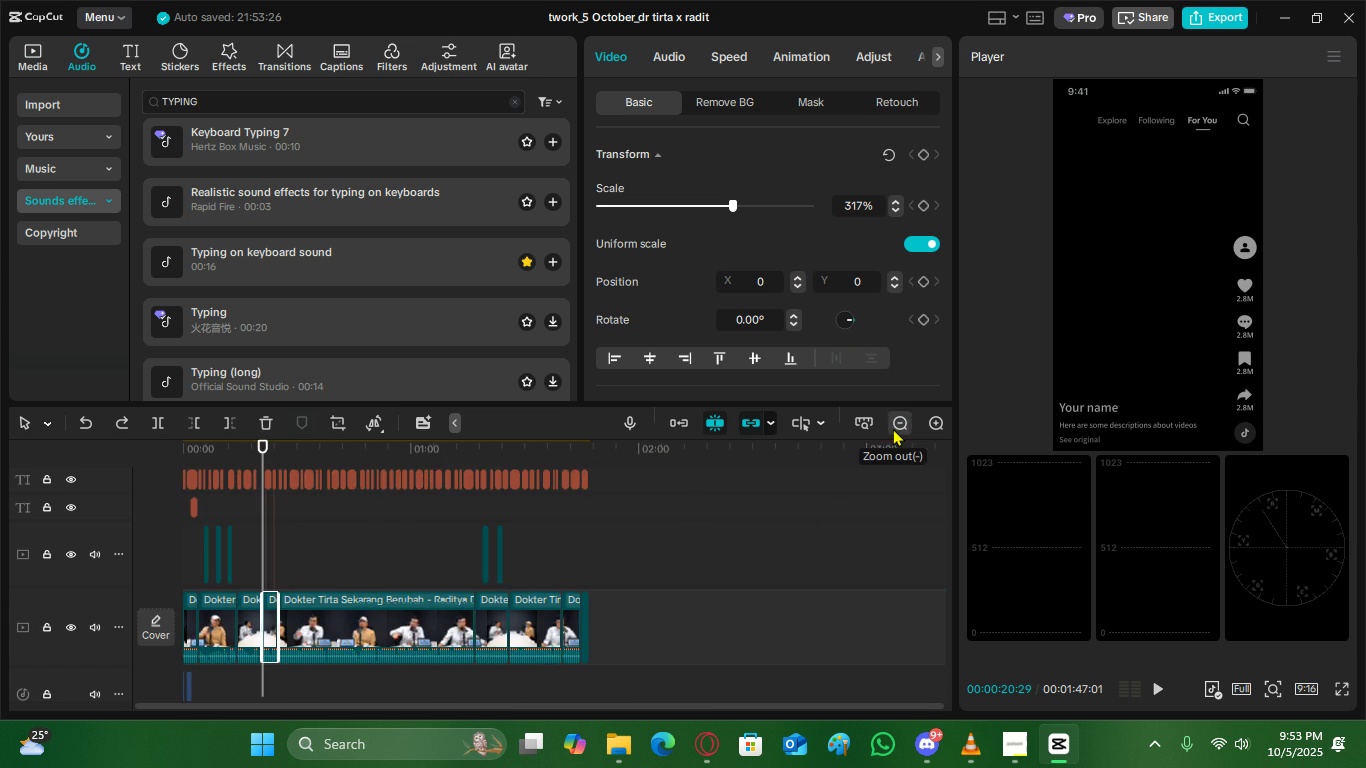 
left_click([893, 428])
 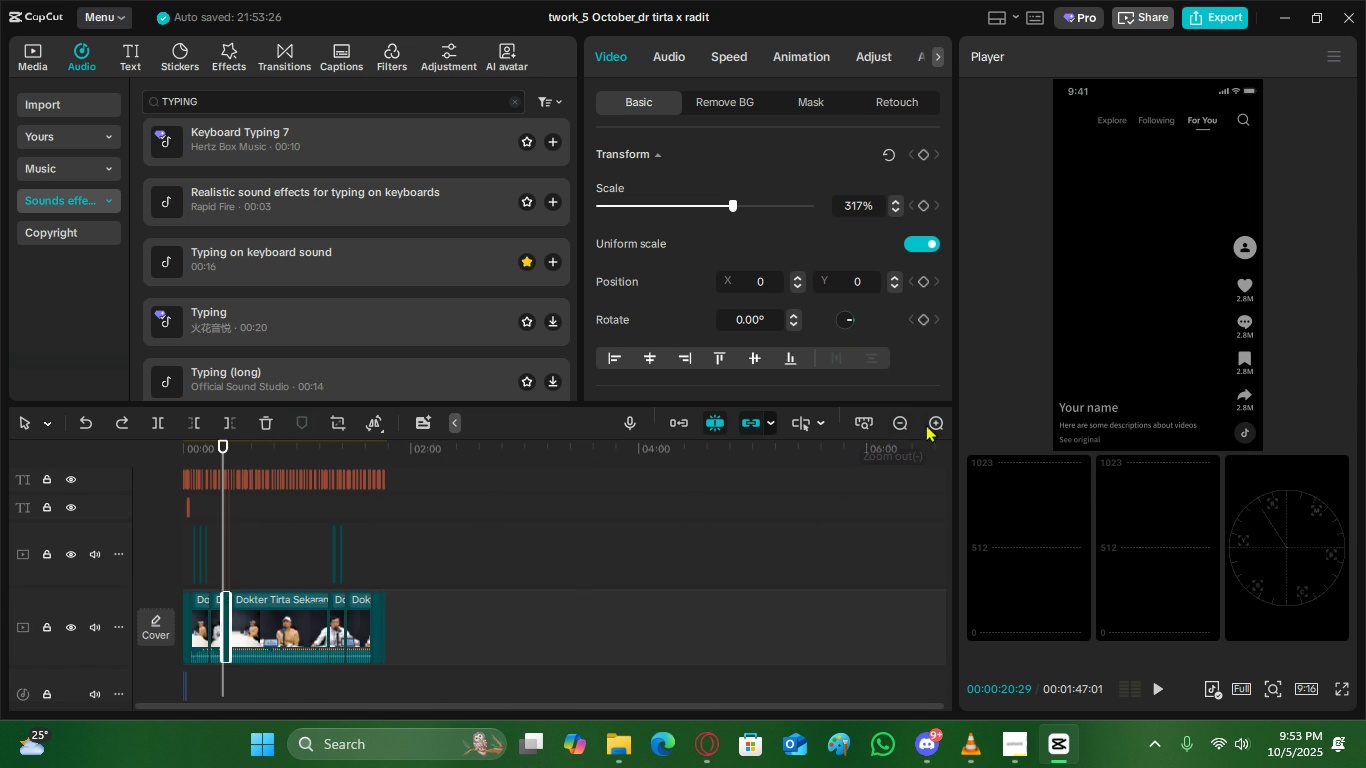 
left_click([926, 424])